 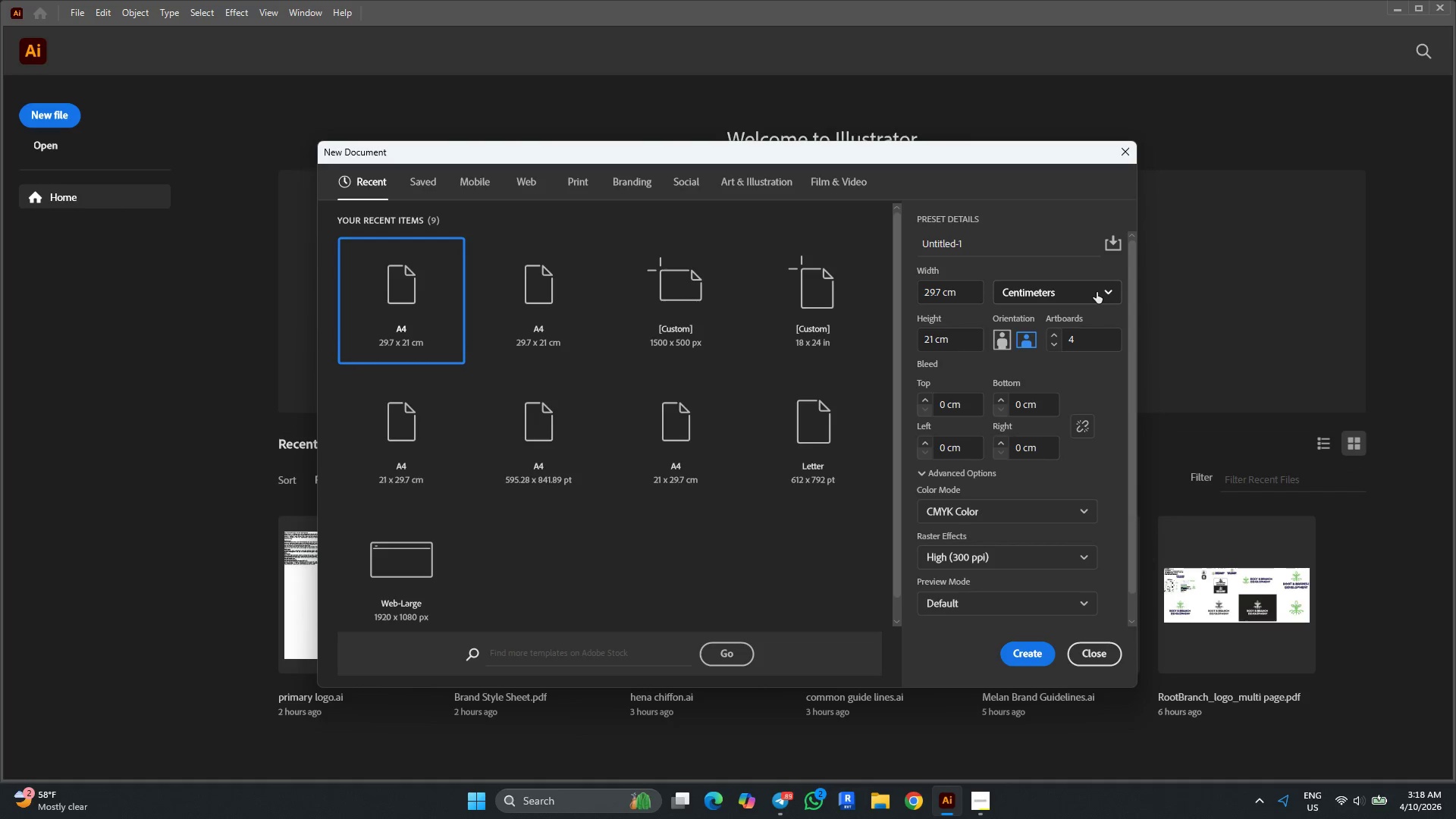 
left_click([1103, 290])
 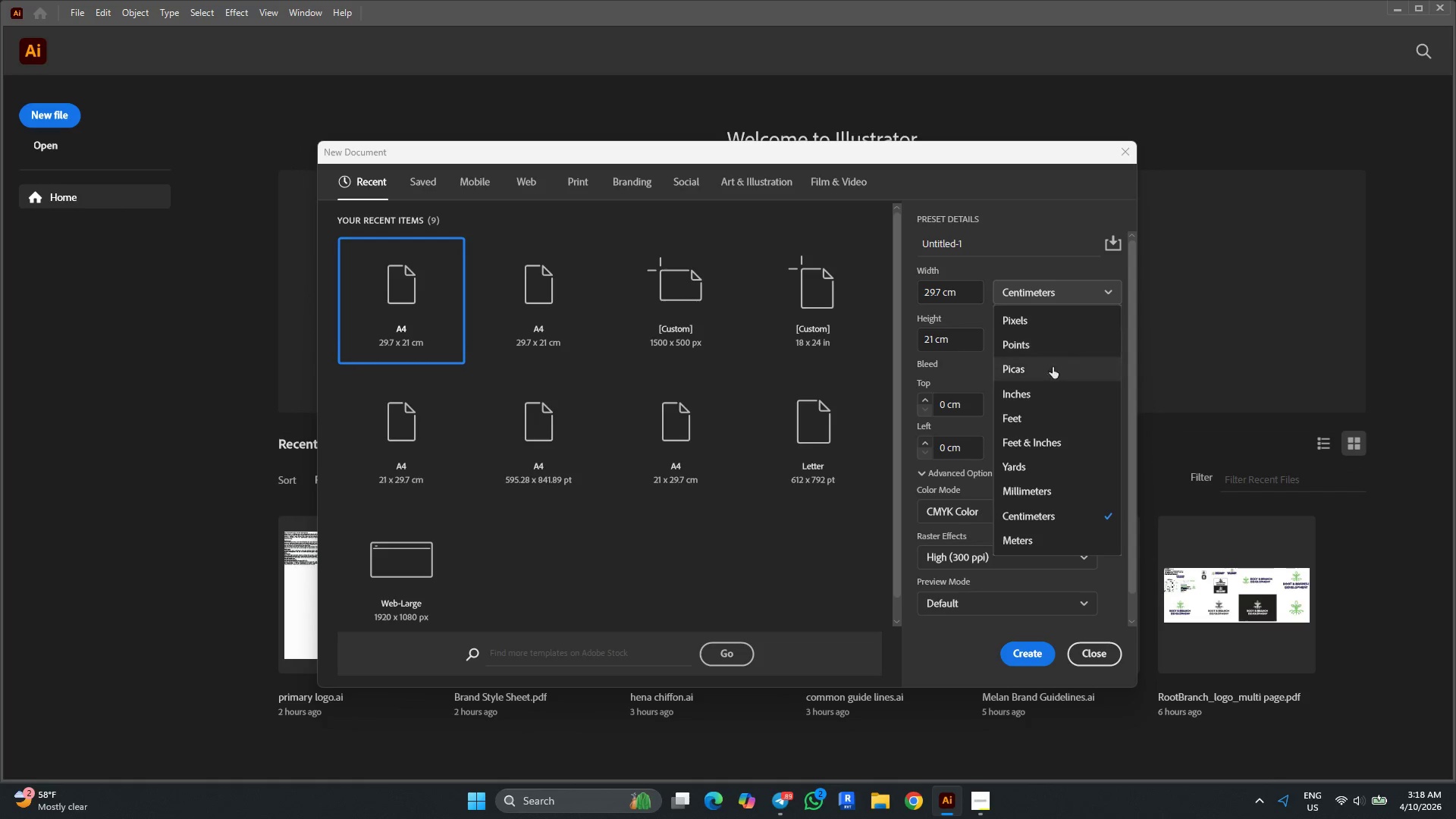 
left_click([1035, 391])
 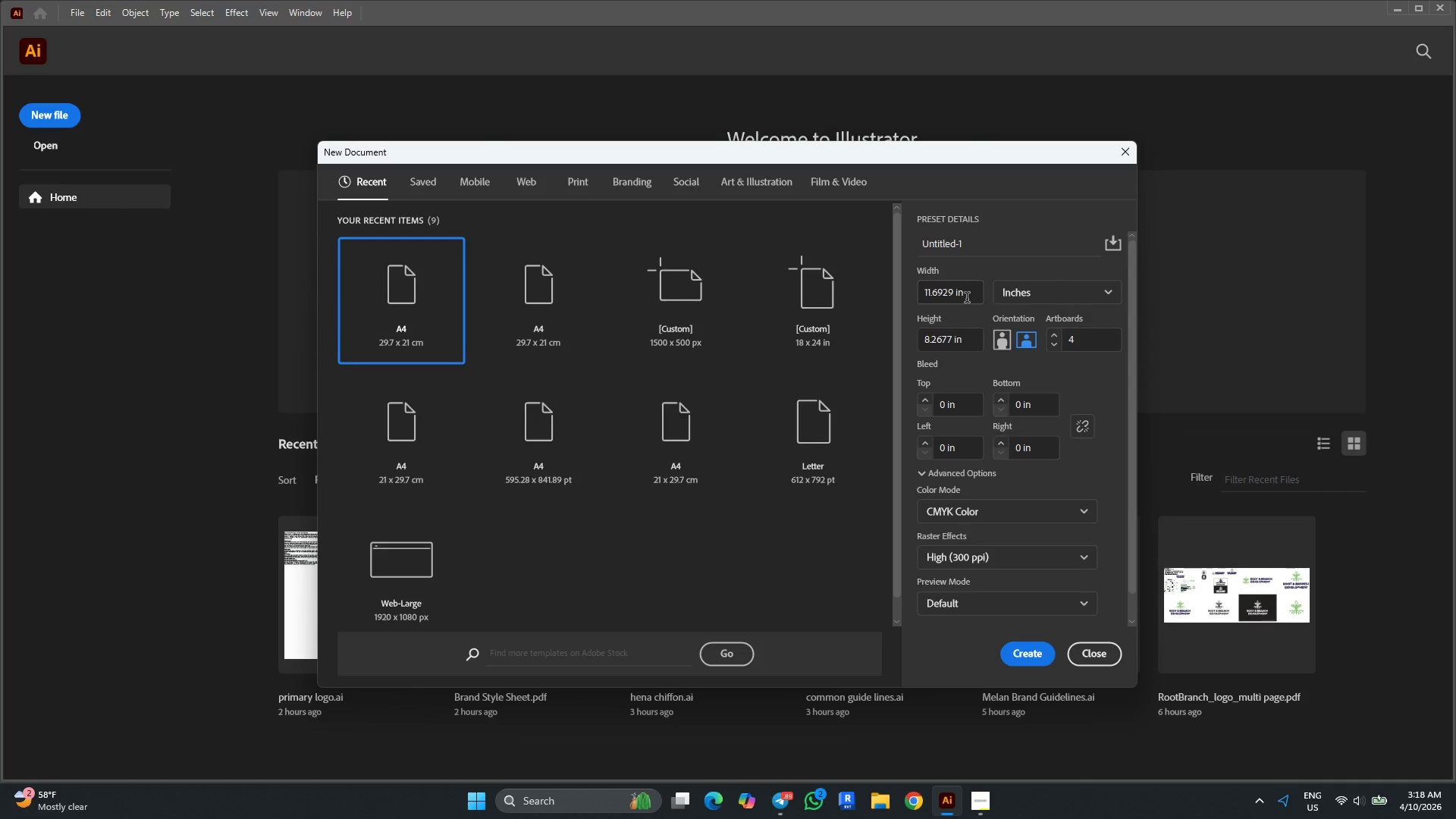 
left_click_drag(start_coordinate=[955, 296], to_coordinate=[907, 295])
 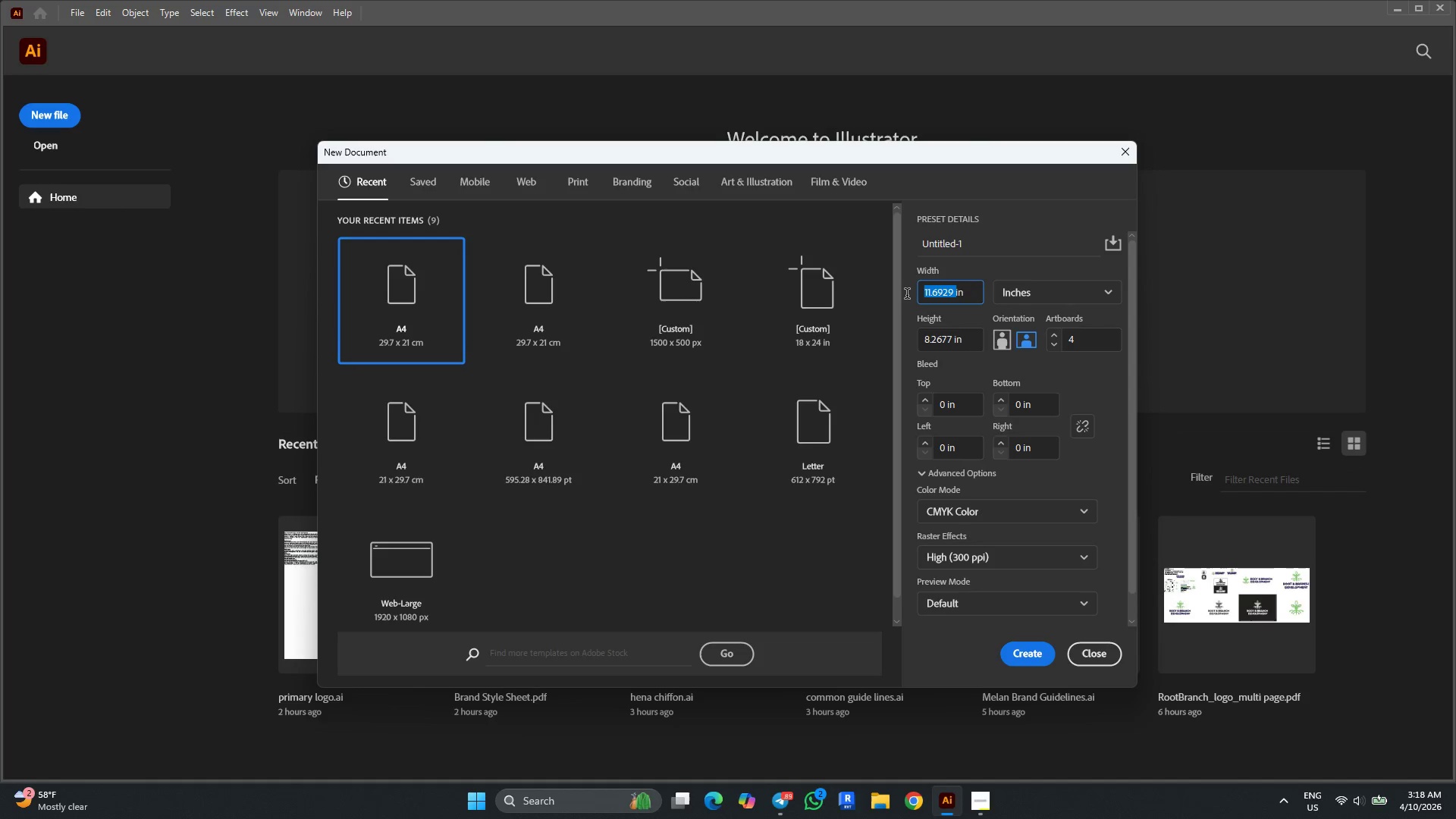 
key(Numpad1)
 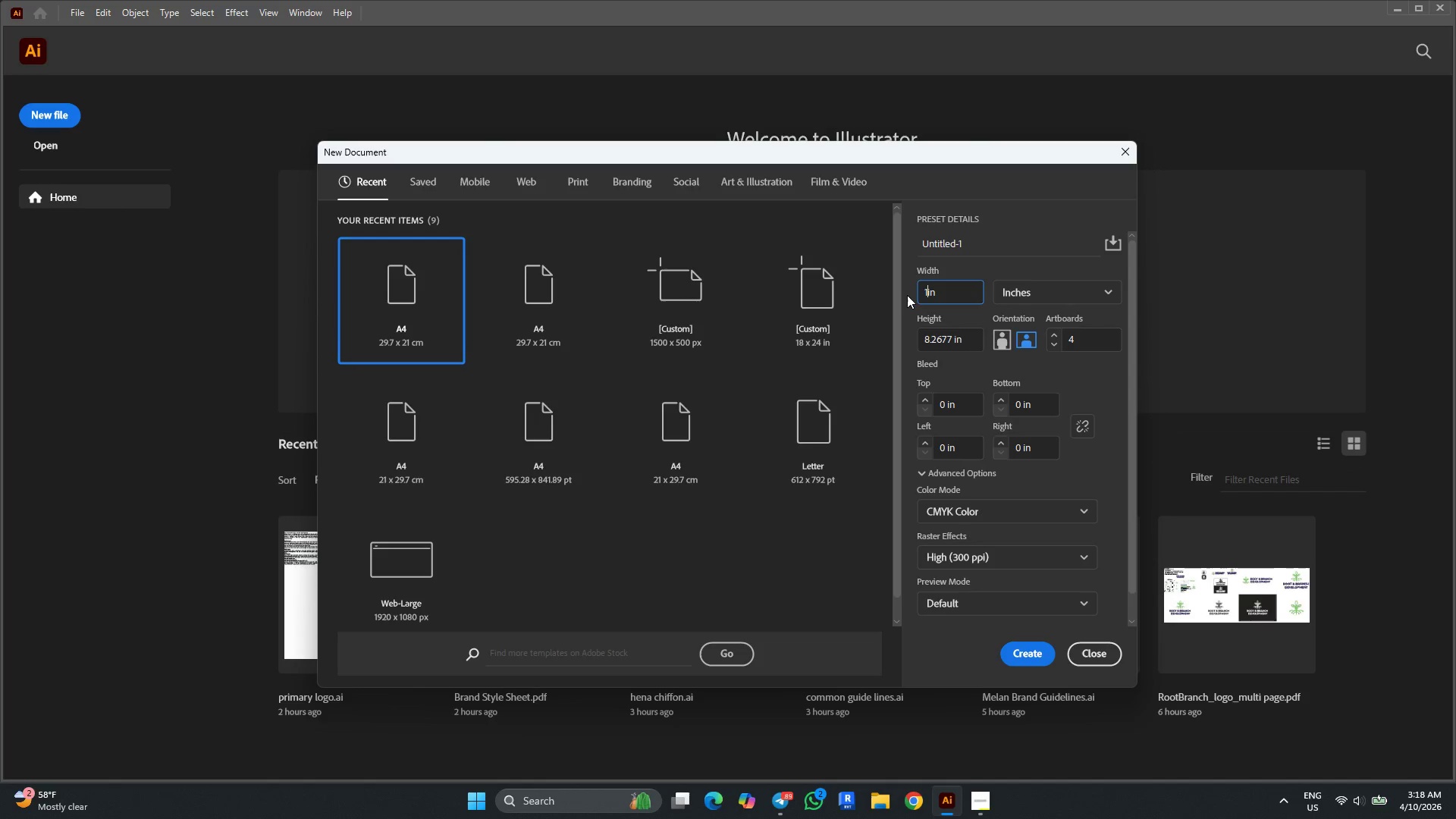 
key(Numpad0)
 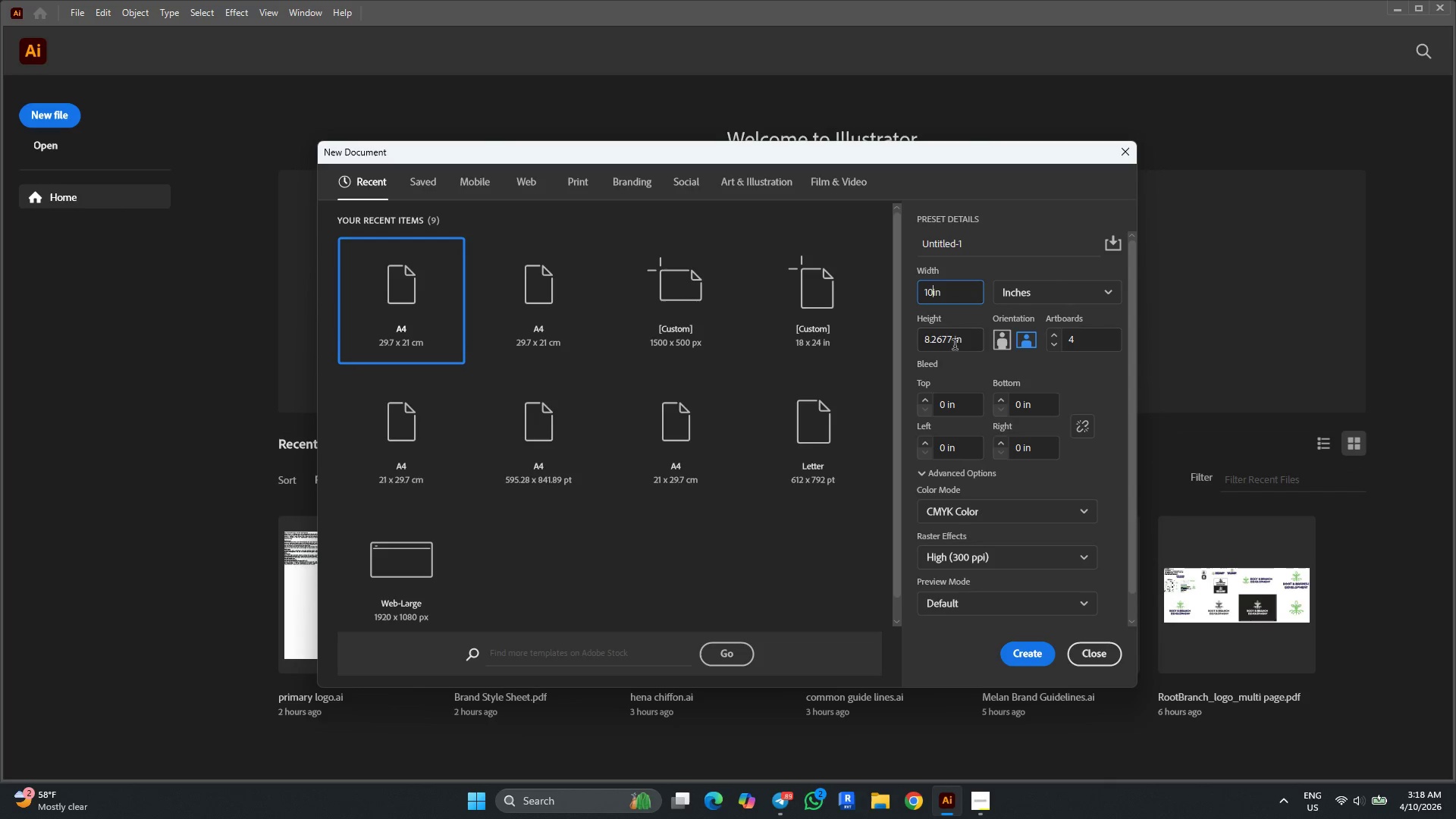 
left_click_drag(start_coordinate=[952, 342], to_coordinate=[915, 344])
 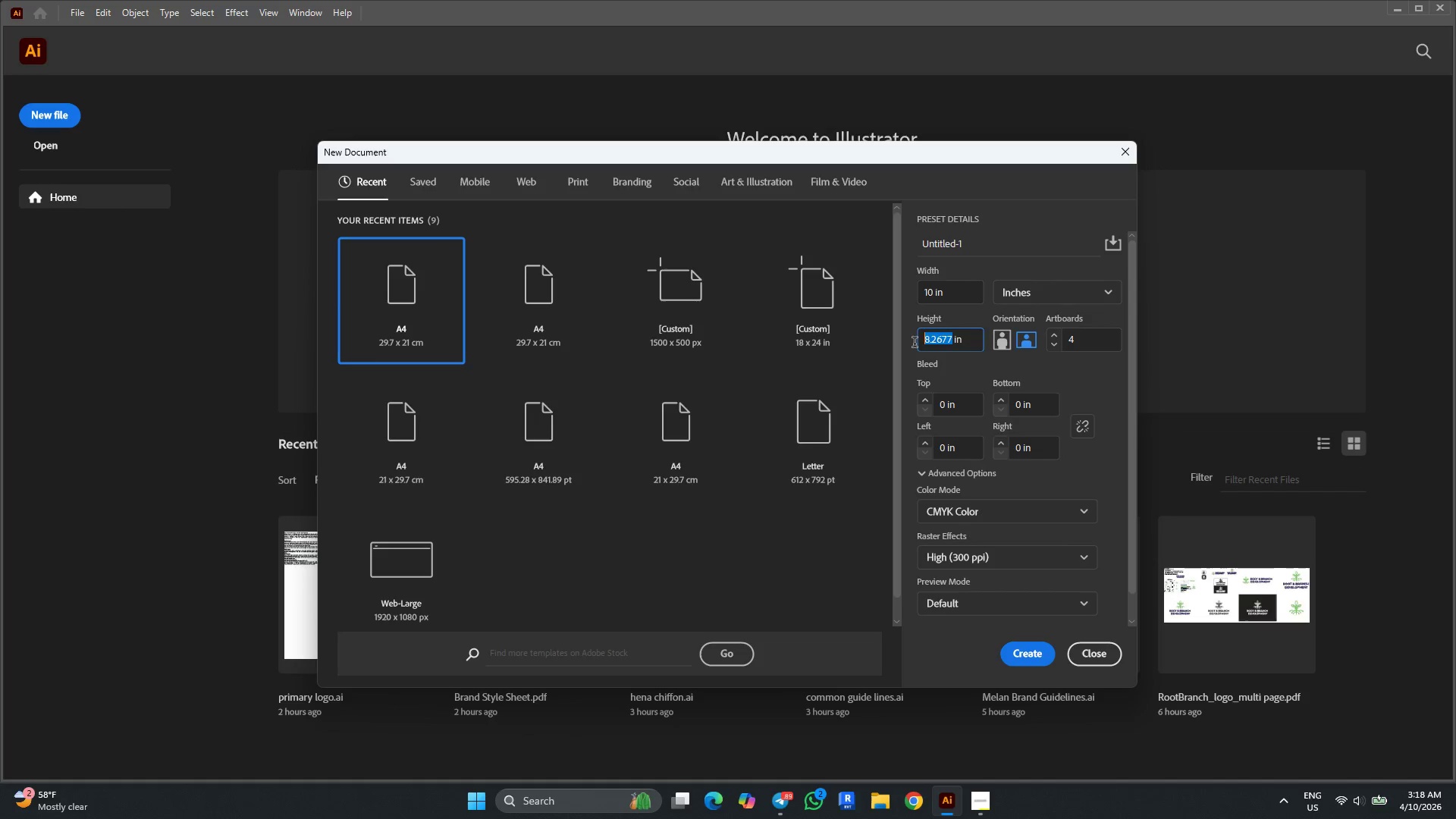 
key(Numpad1)
 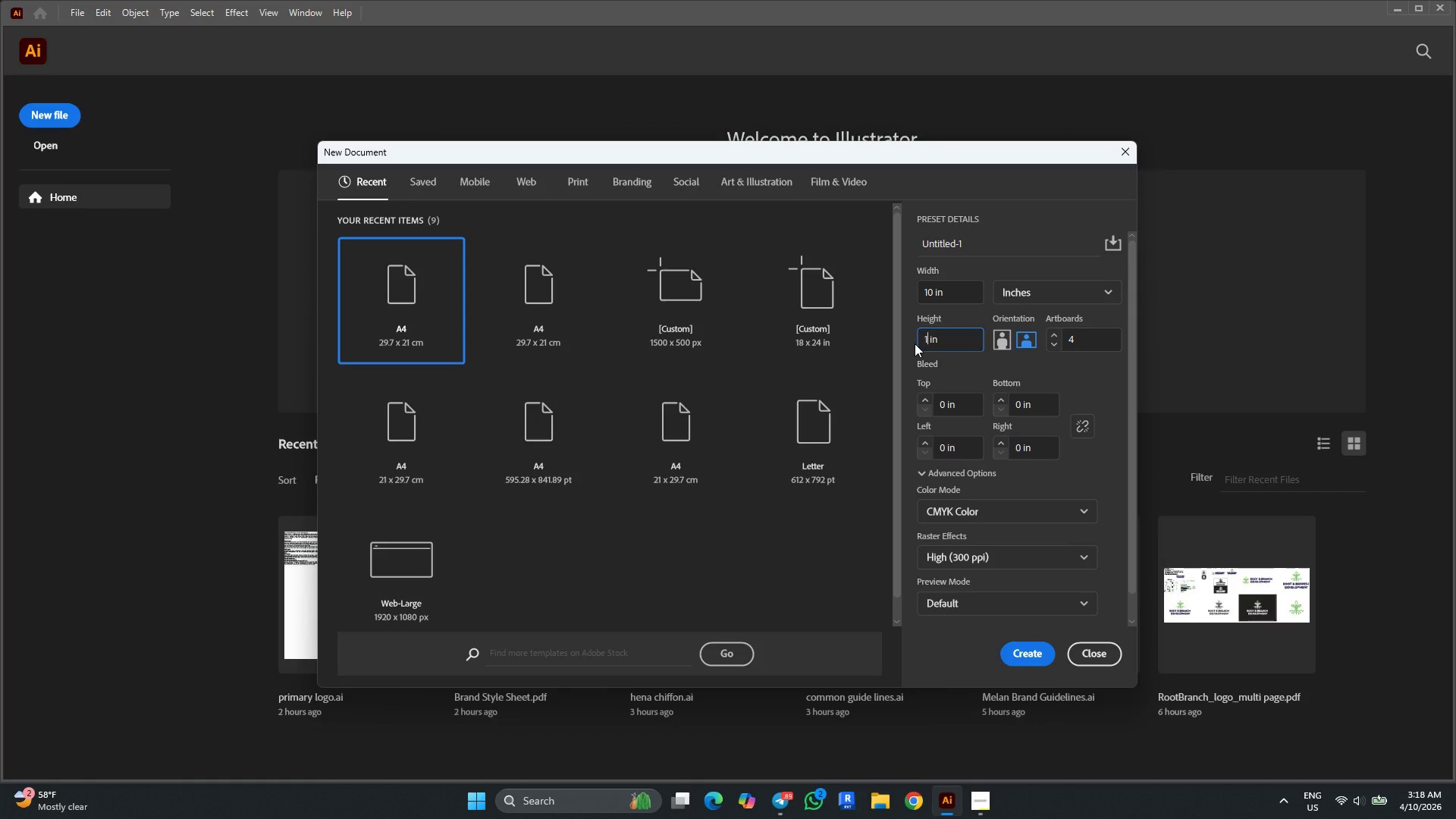 
key(Numpad0)
 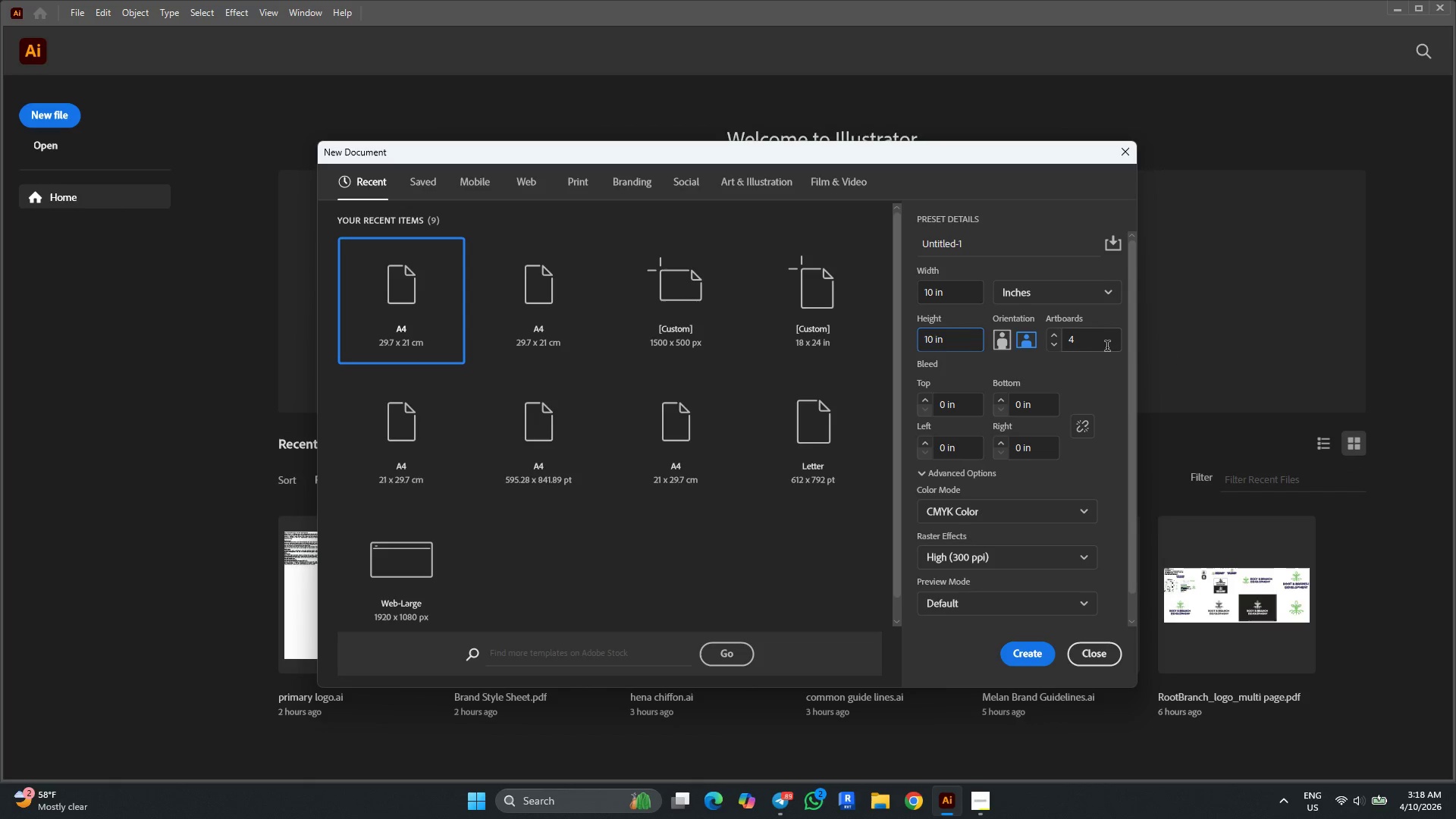 
left_click_drag(start_coordinate=[1075, 340], to_coordinate=[1062, 343])
 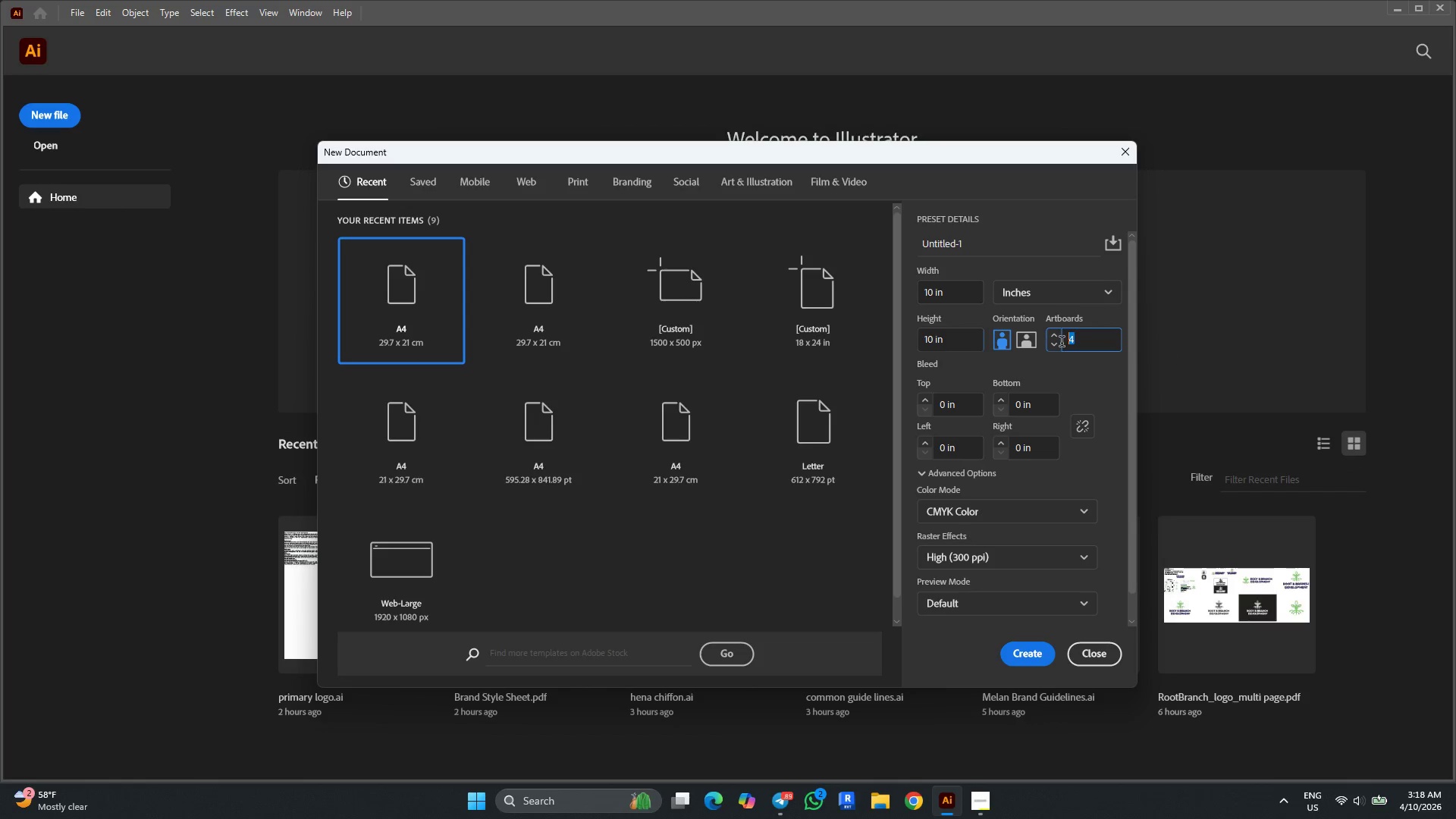 
key(1)
 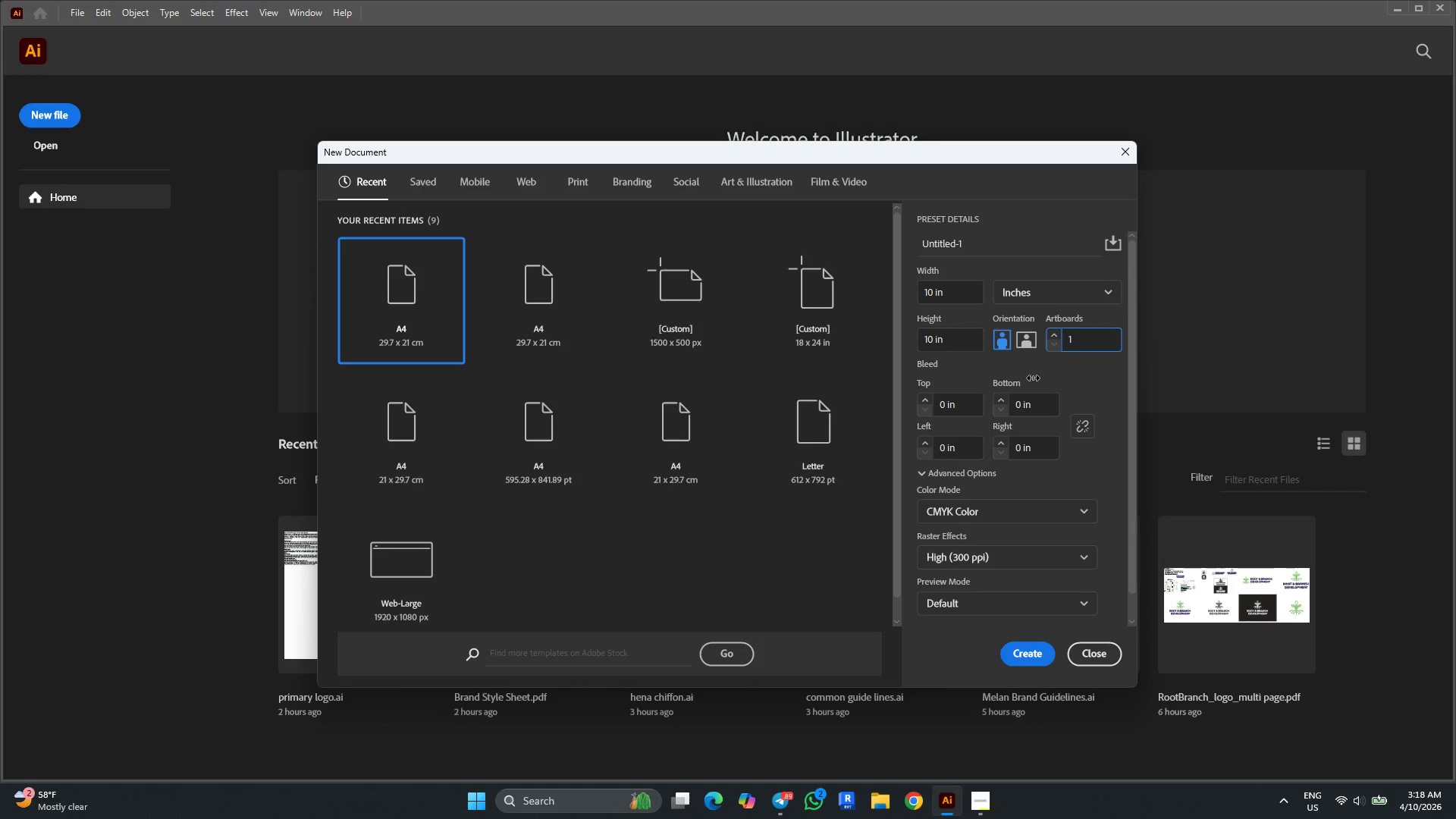 
left_click([1025, 340])
 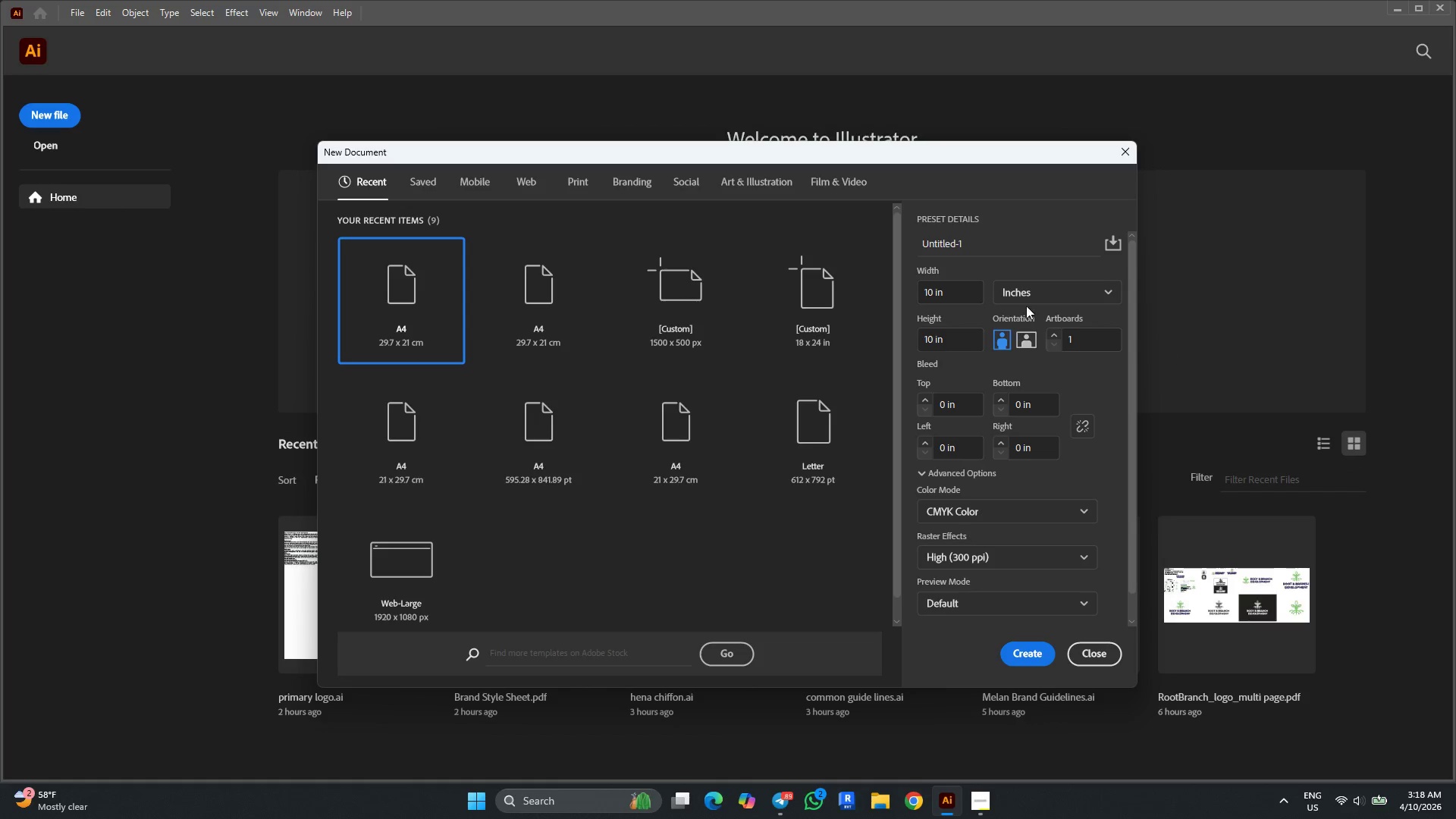 
left_click([1031, 335])
 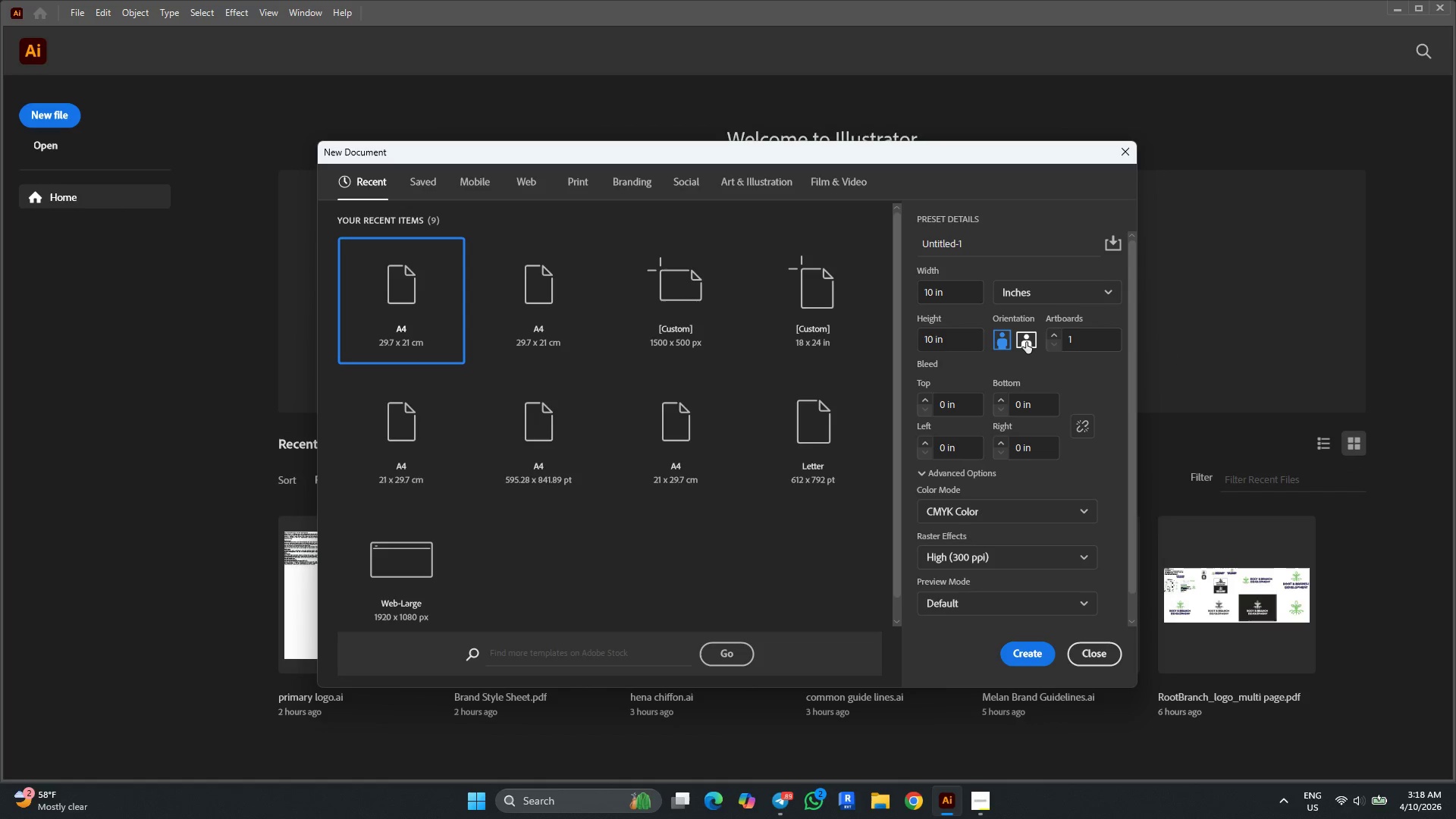 
left_click([1025, 344])
 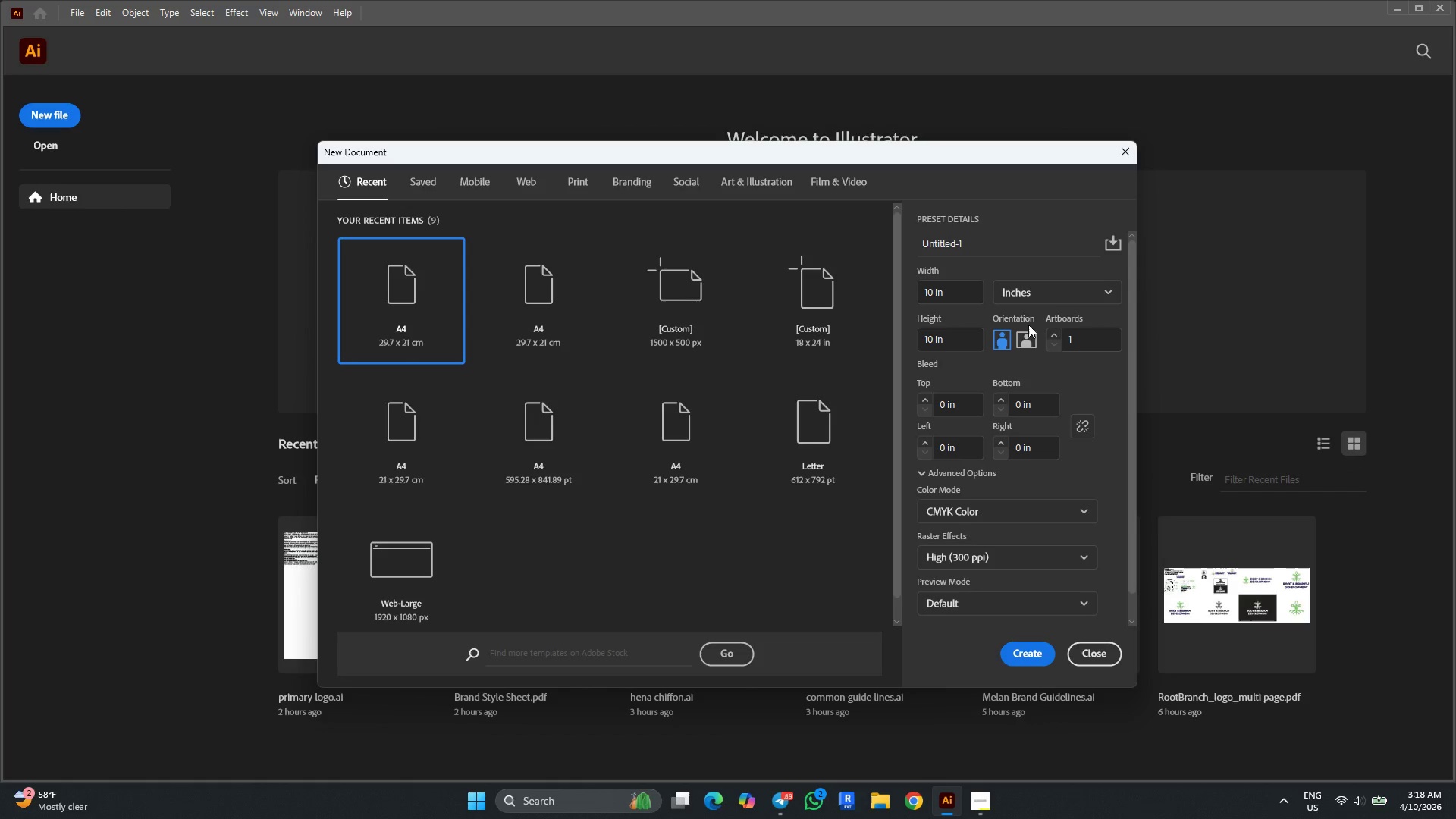 
left_click([1019, 318])
 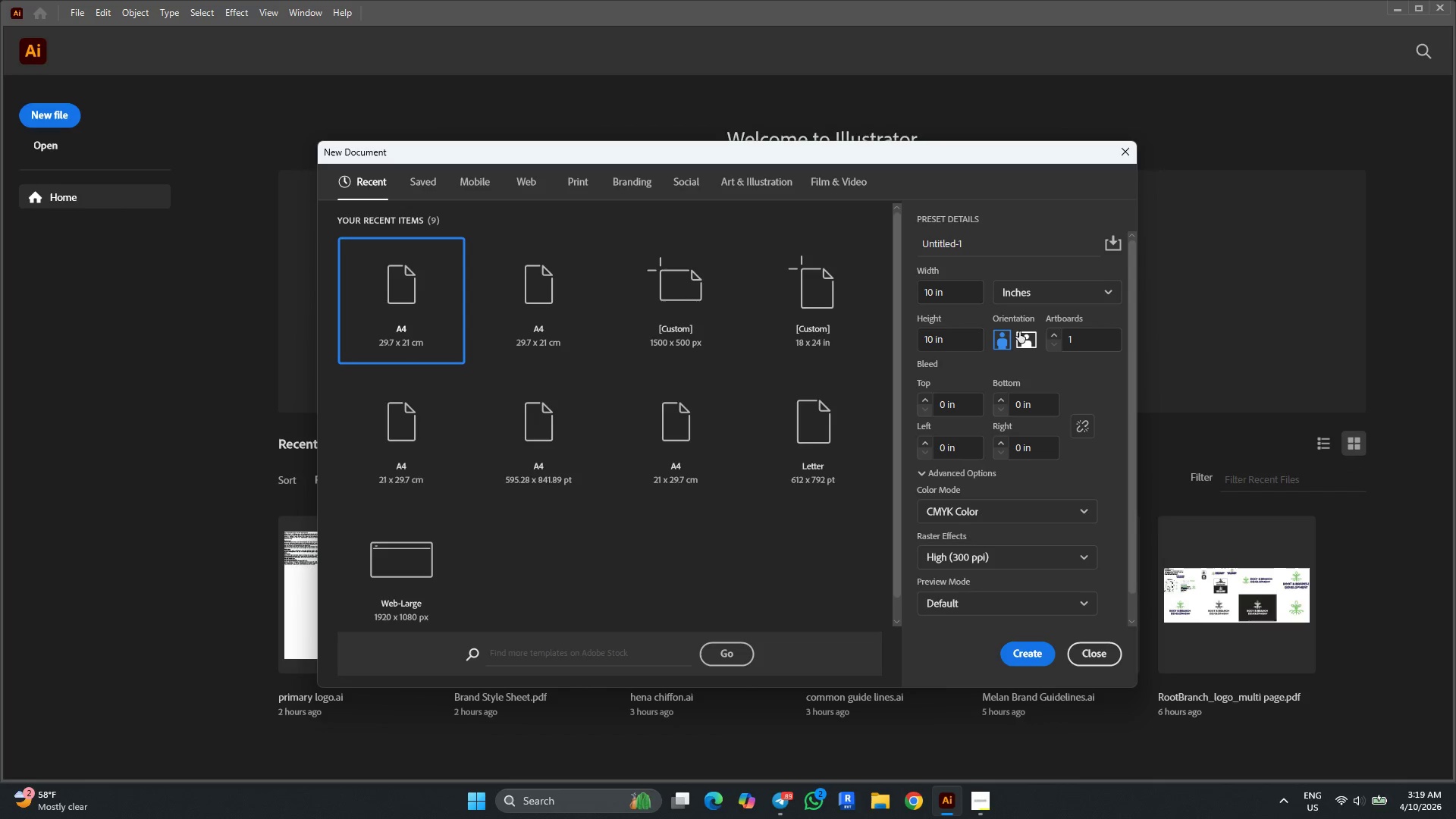 
left_click([1020, 331])
 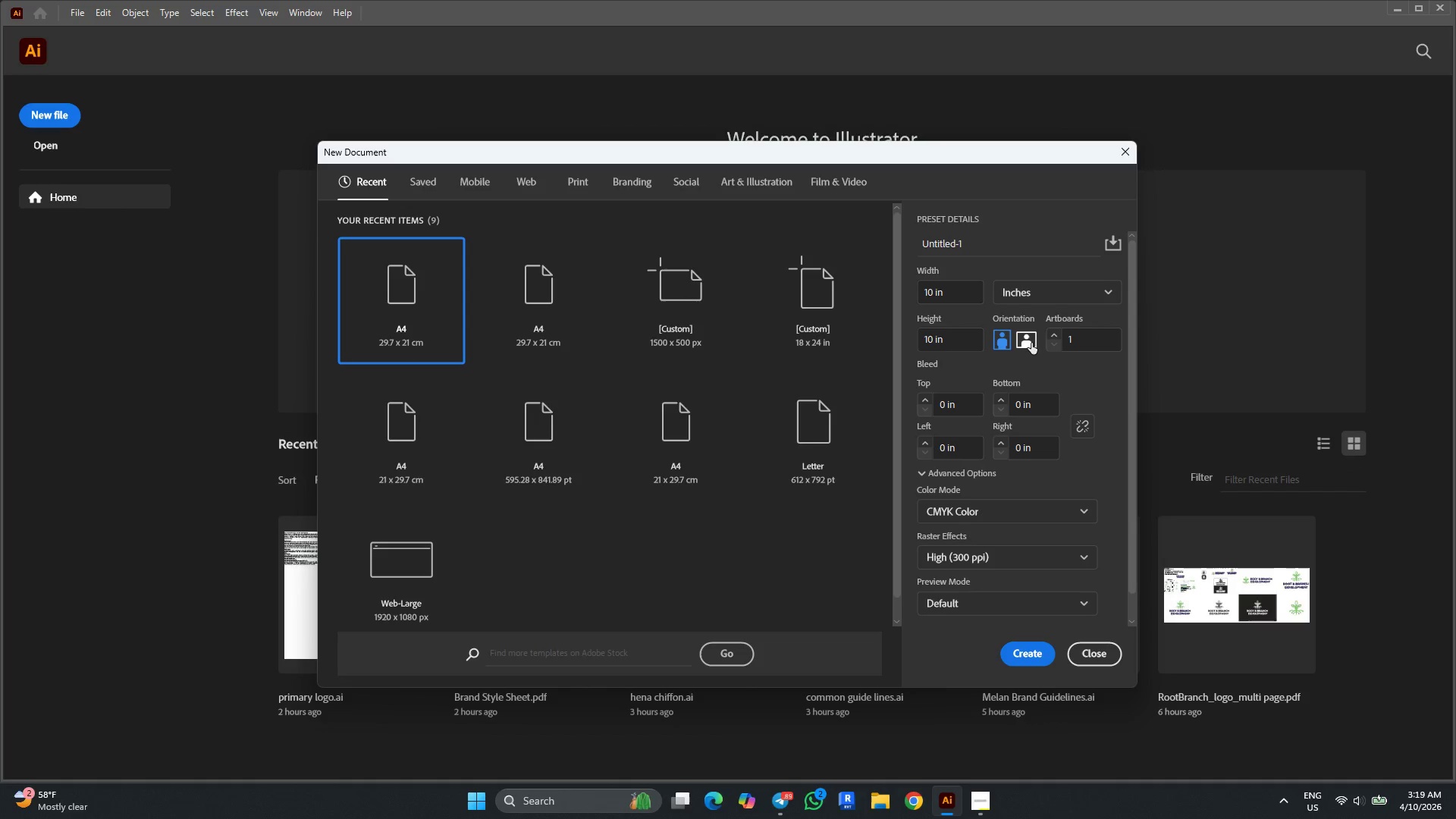 
left_click([1031, 334])
 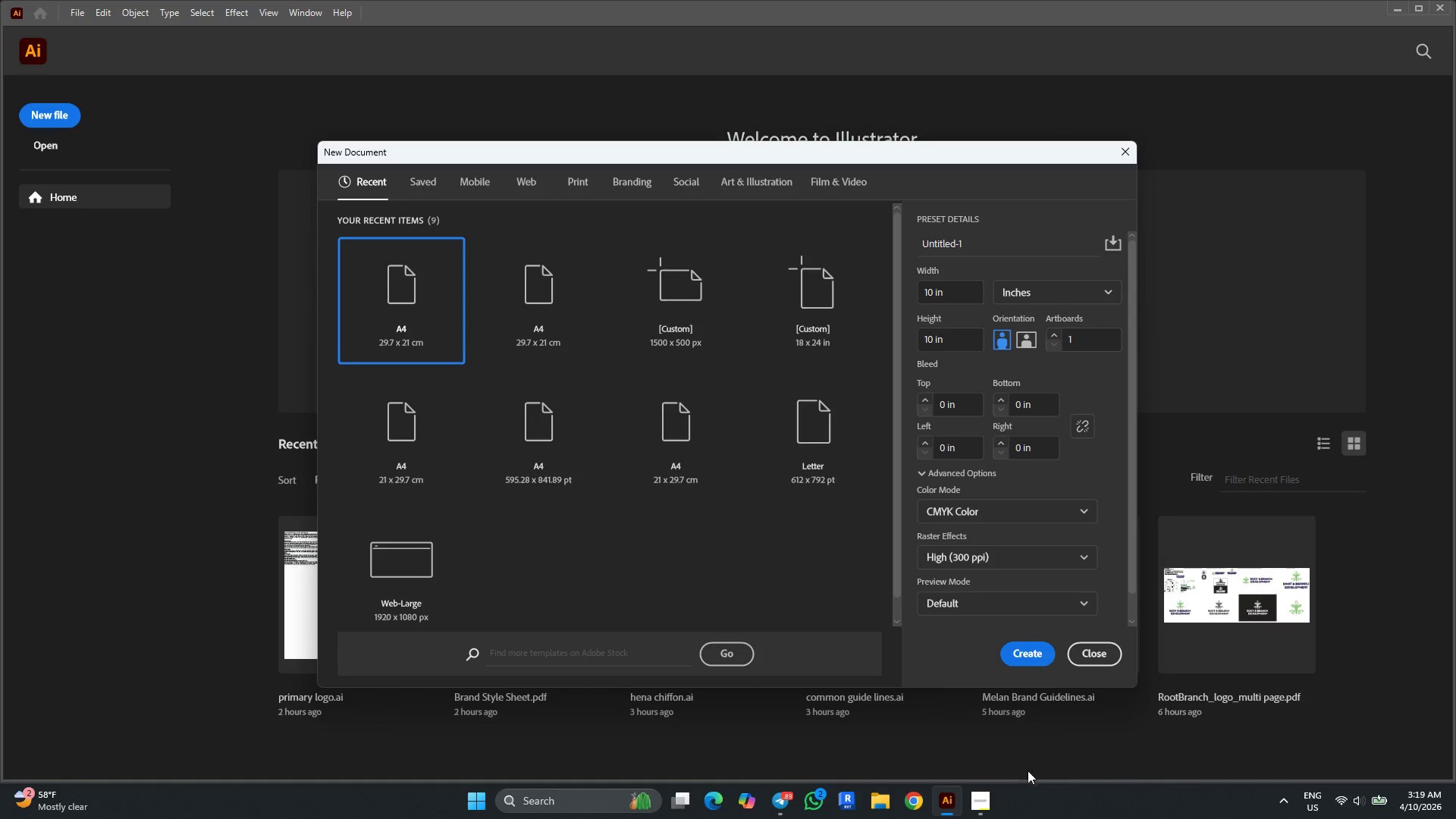 
left_click([987, 804])
 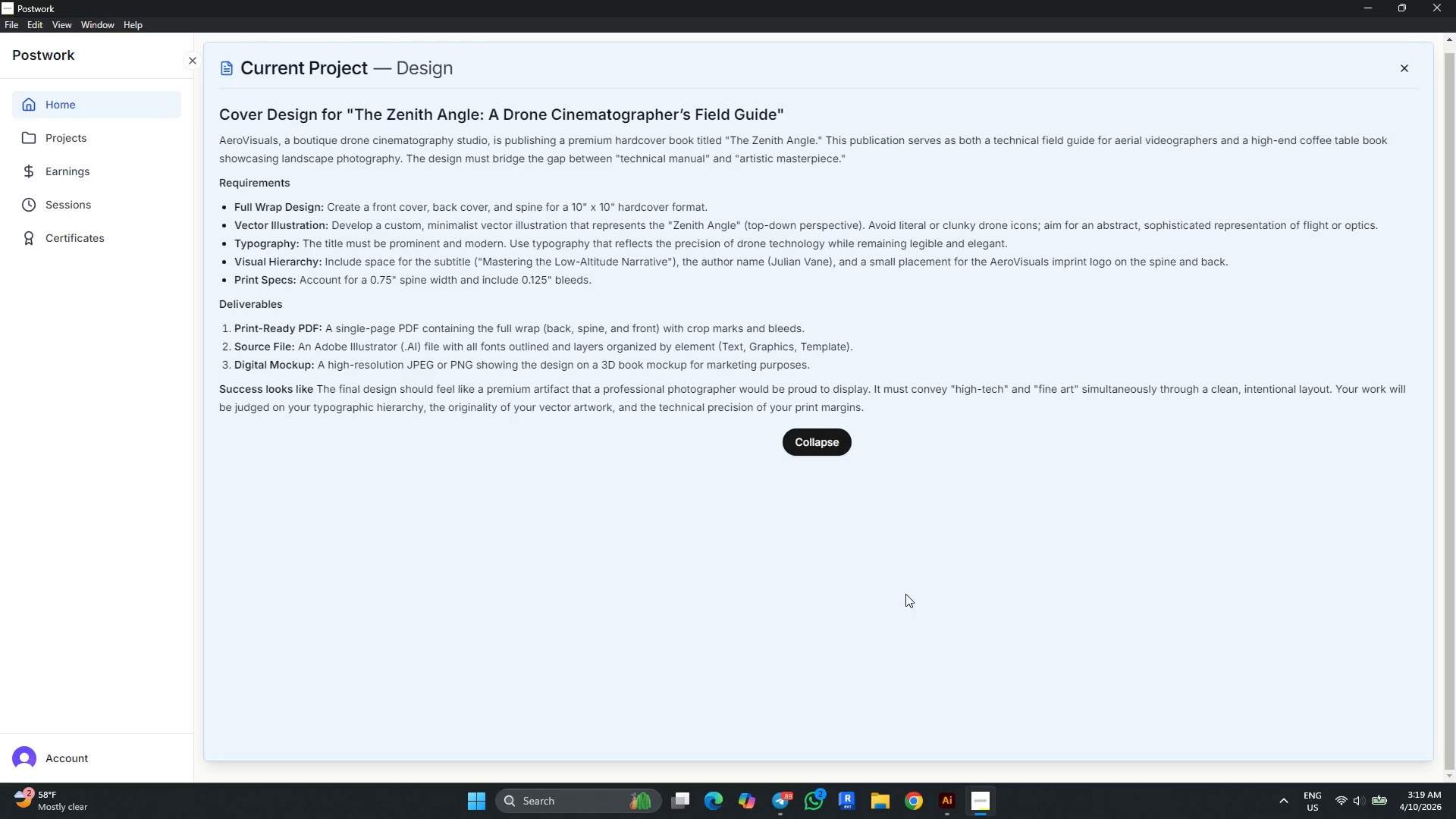 
wait(11.67)
 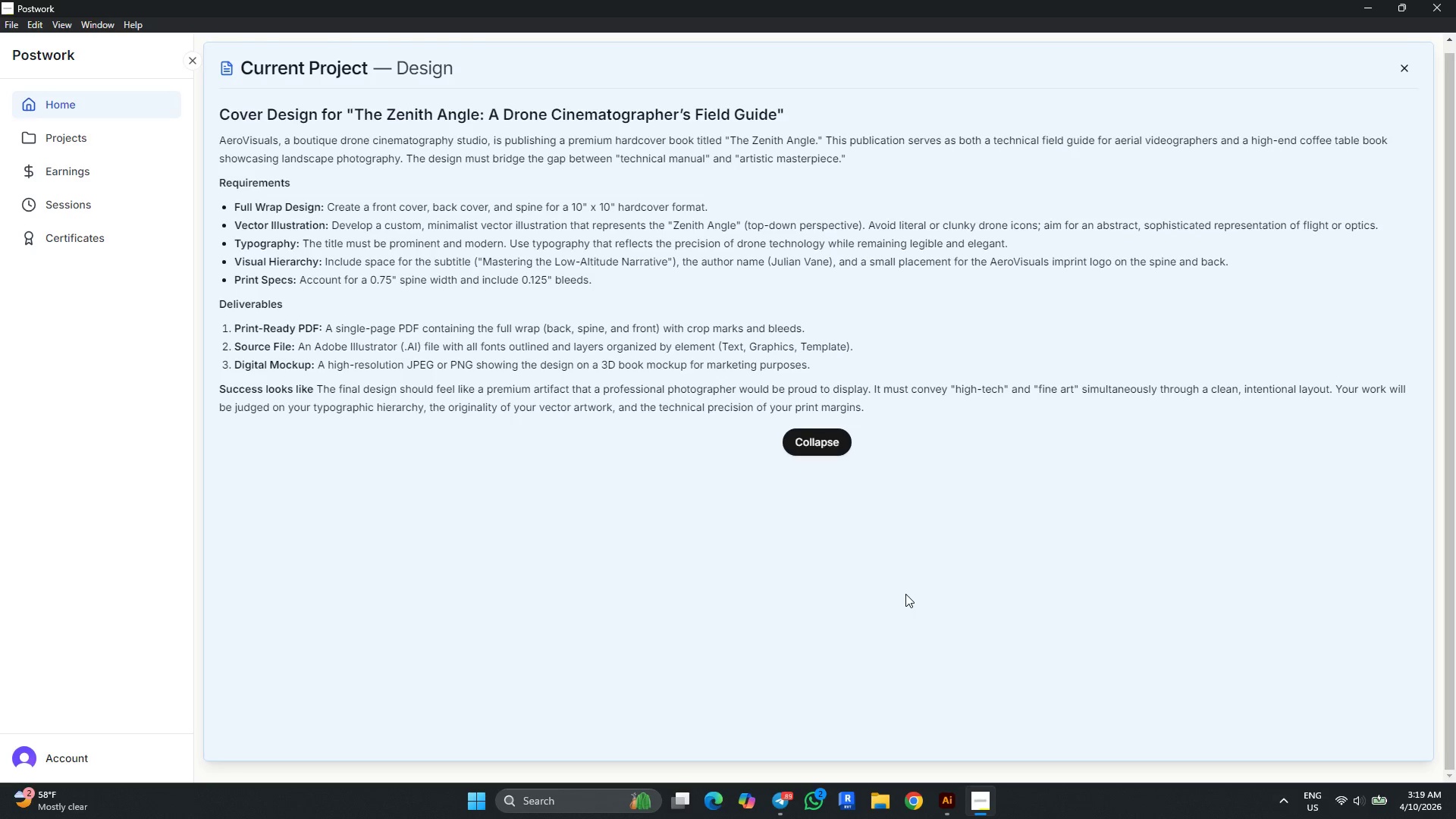 
left_click([1106, 295])
 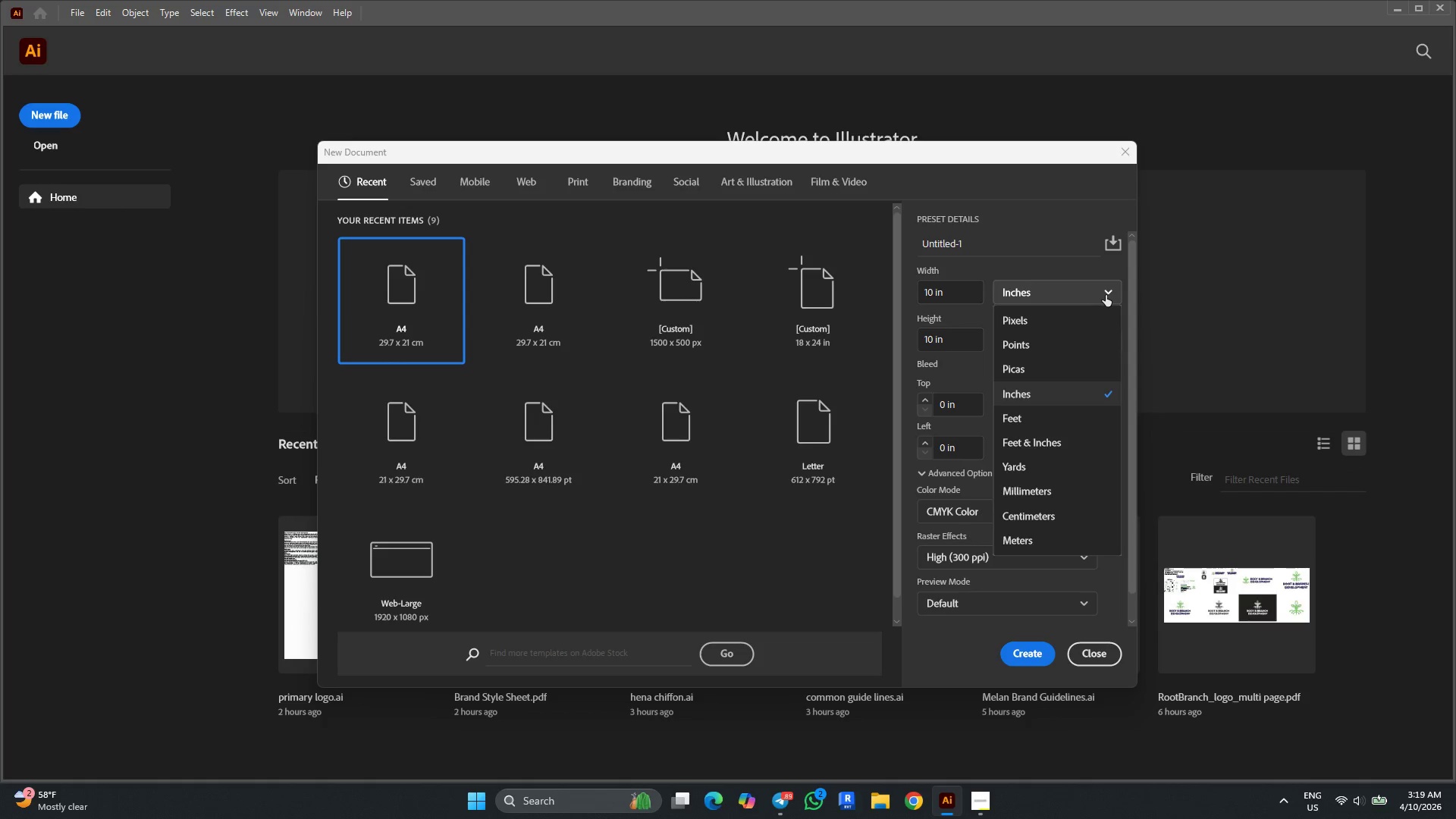 
wait(9.95)
 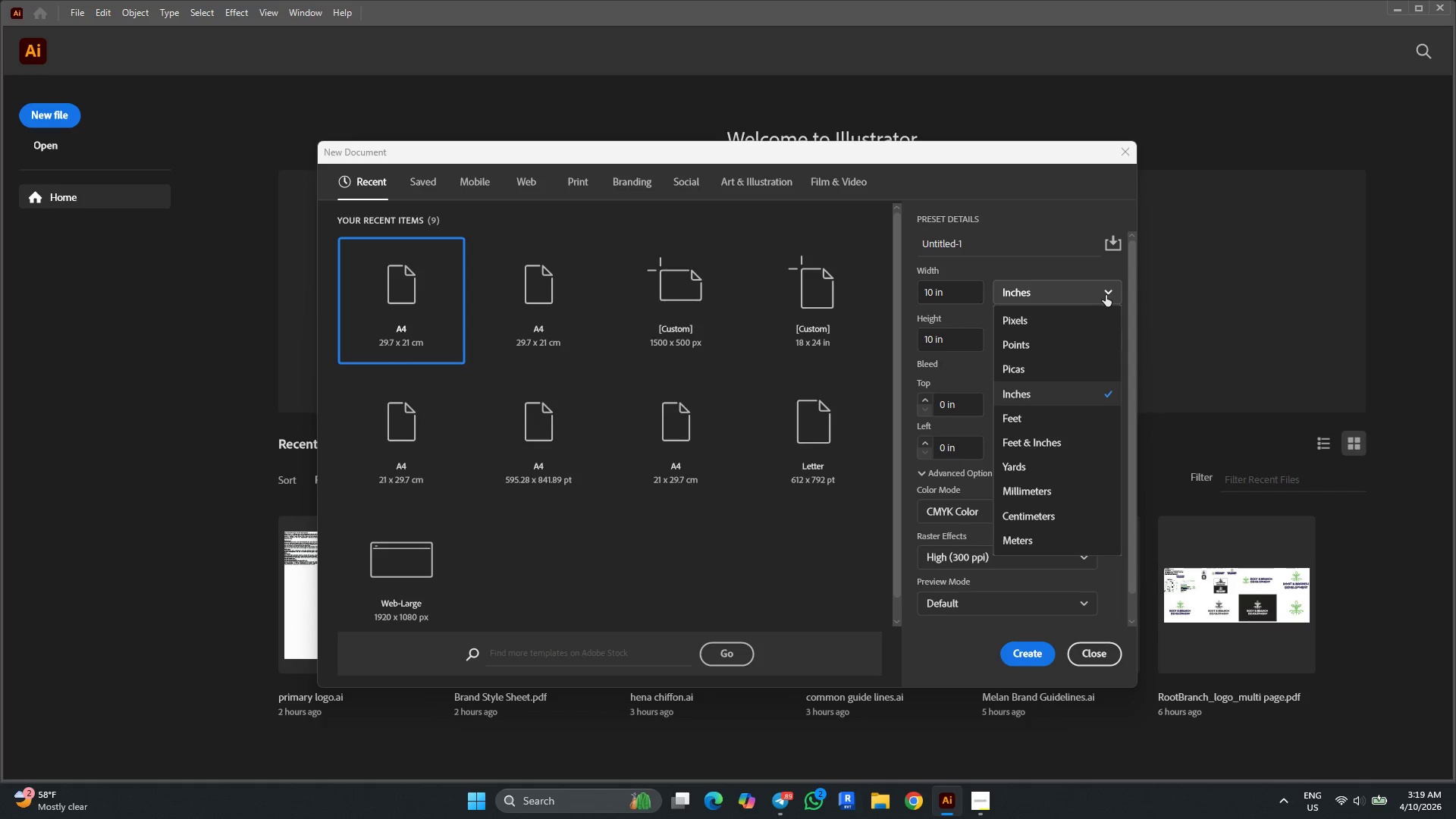 
left_click([1031, 657])
 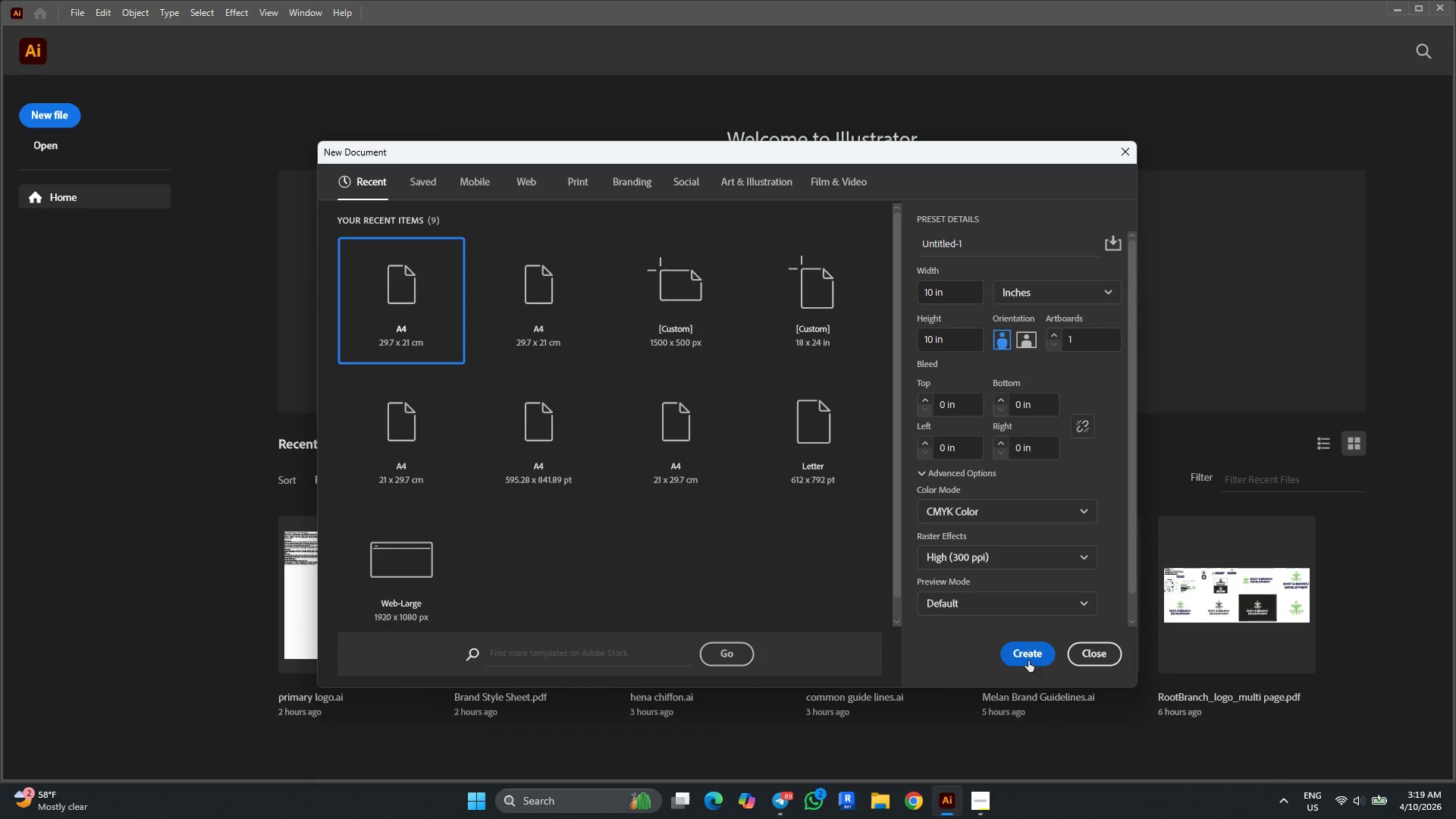 
wait(7.62)
 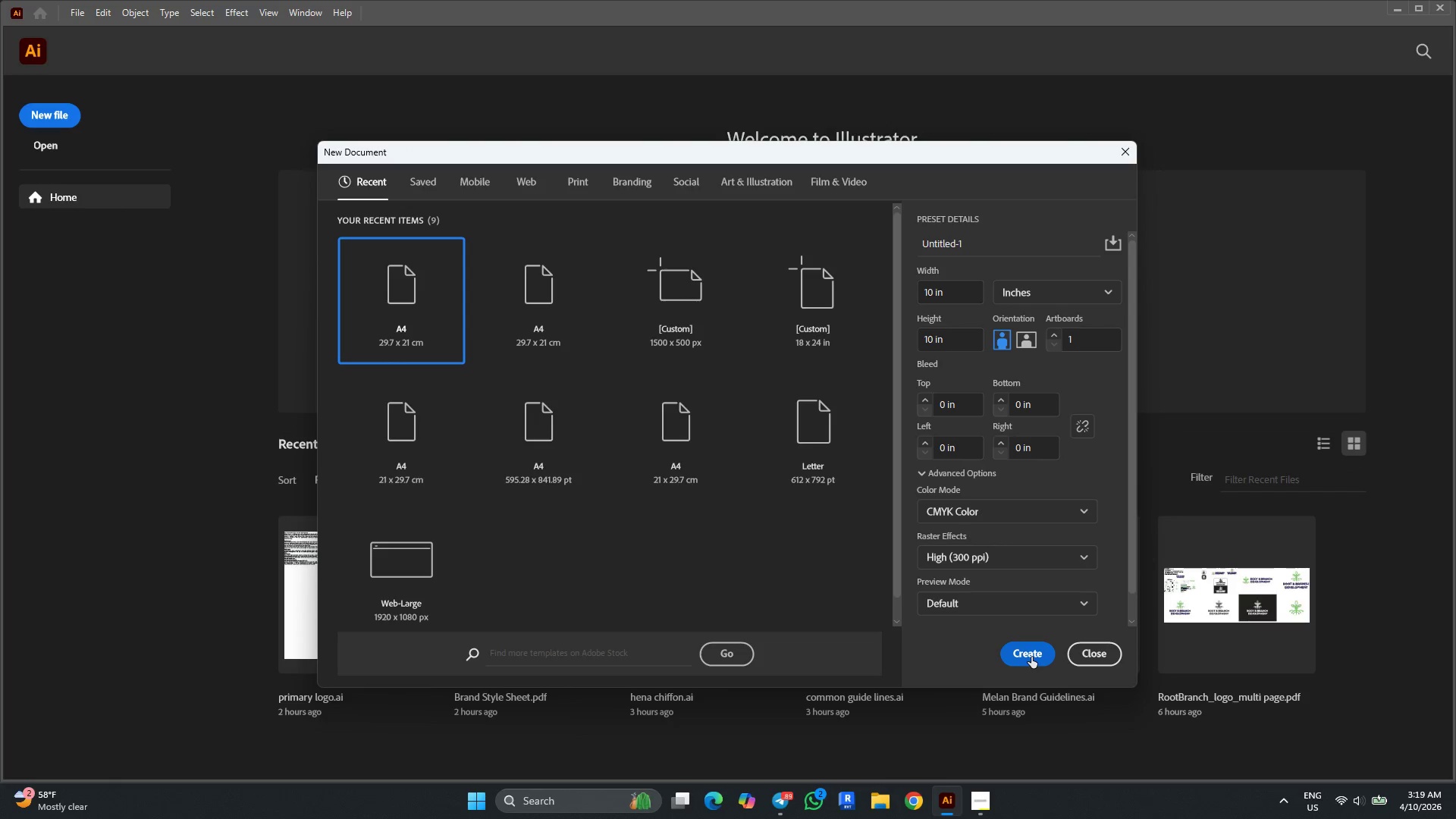 
left_click([988, 808])